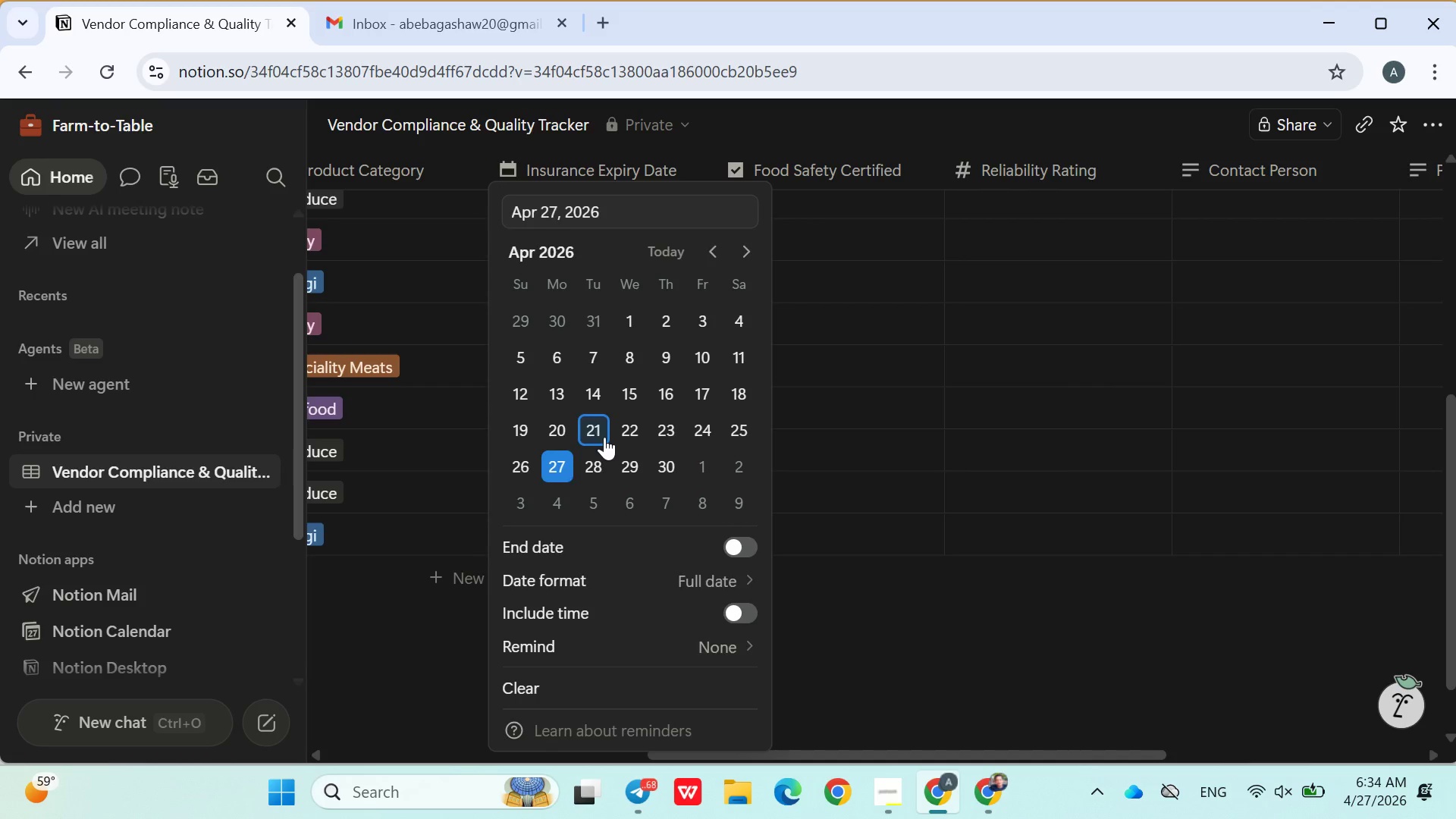 
left_click([604, 437])
 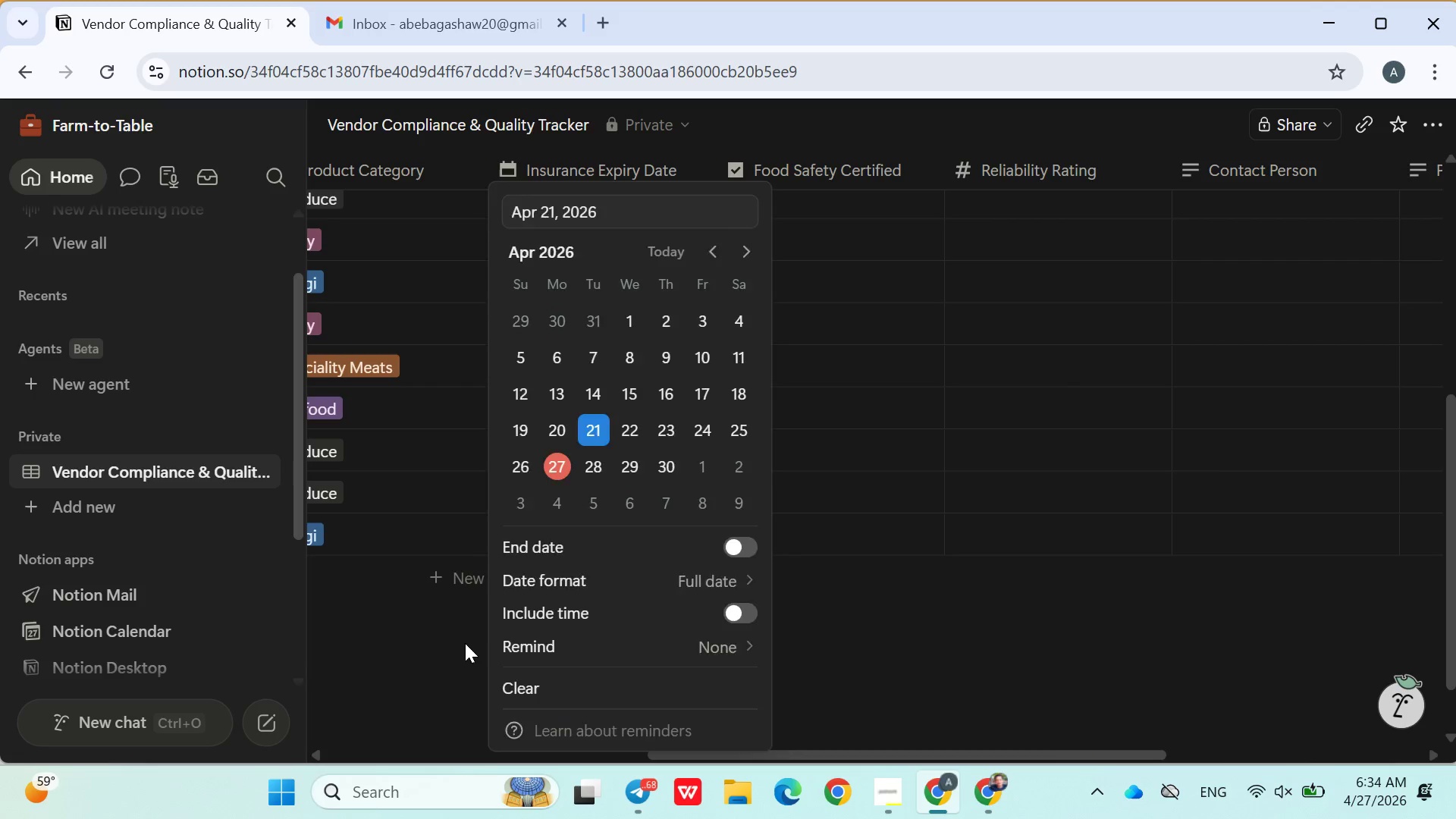 
left_click([465, 643])
 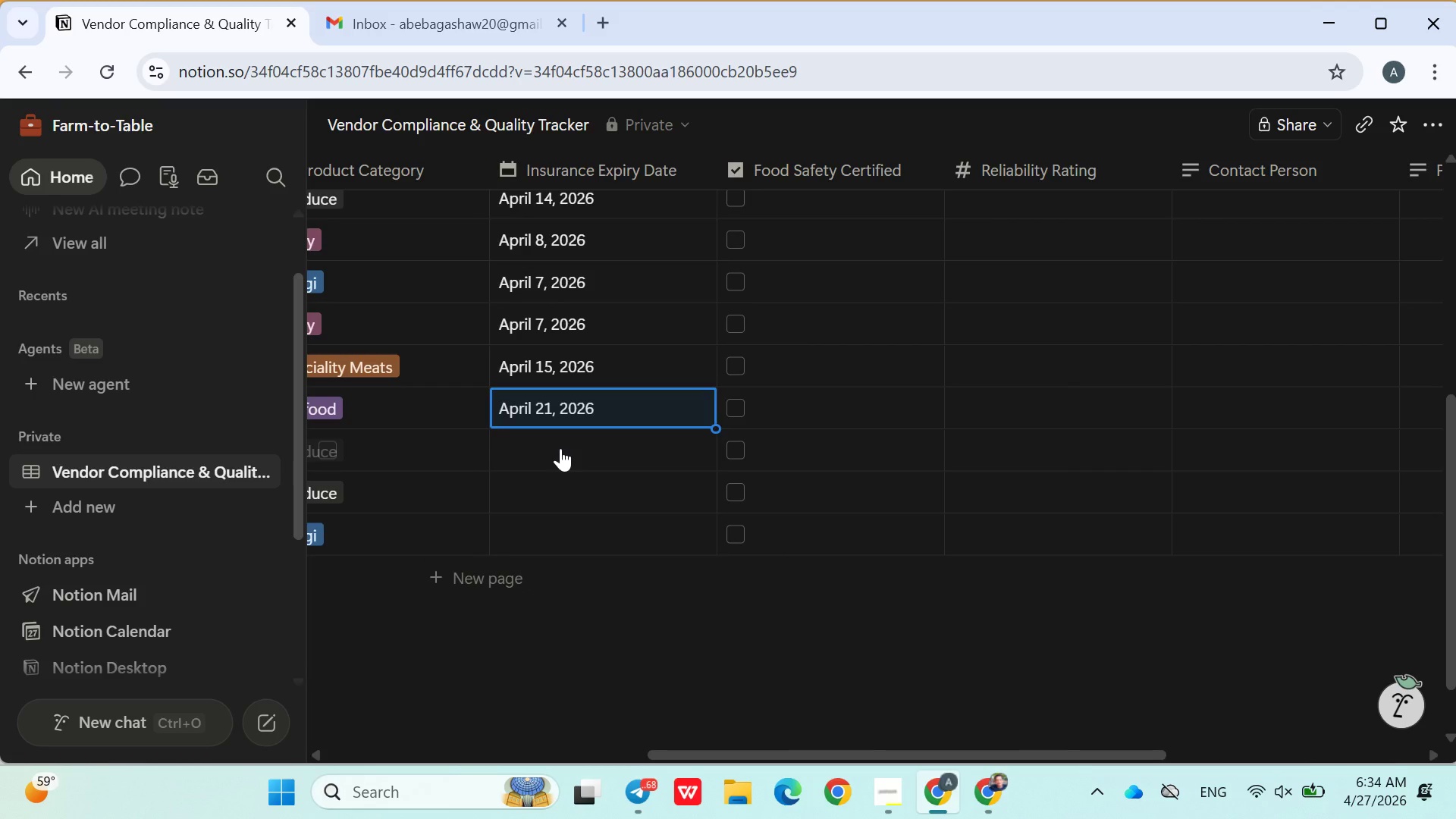 
left_click([560, 448])
 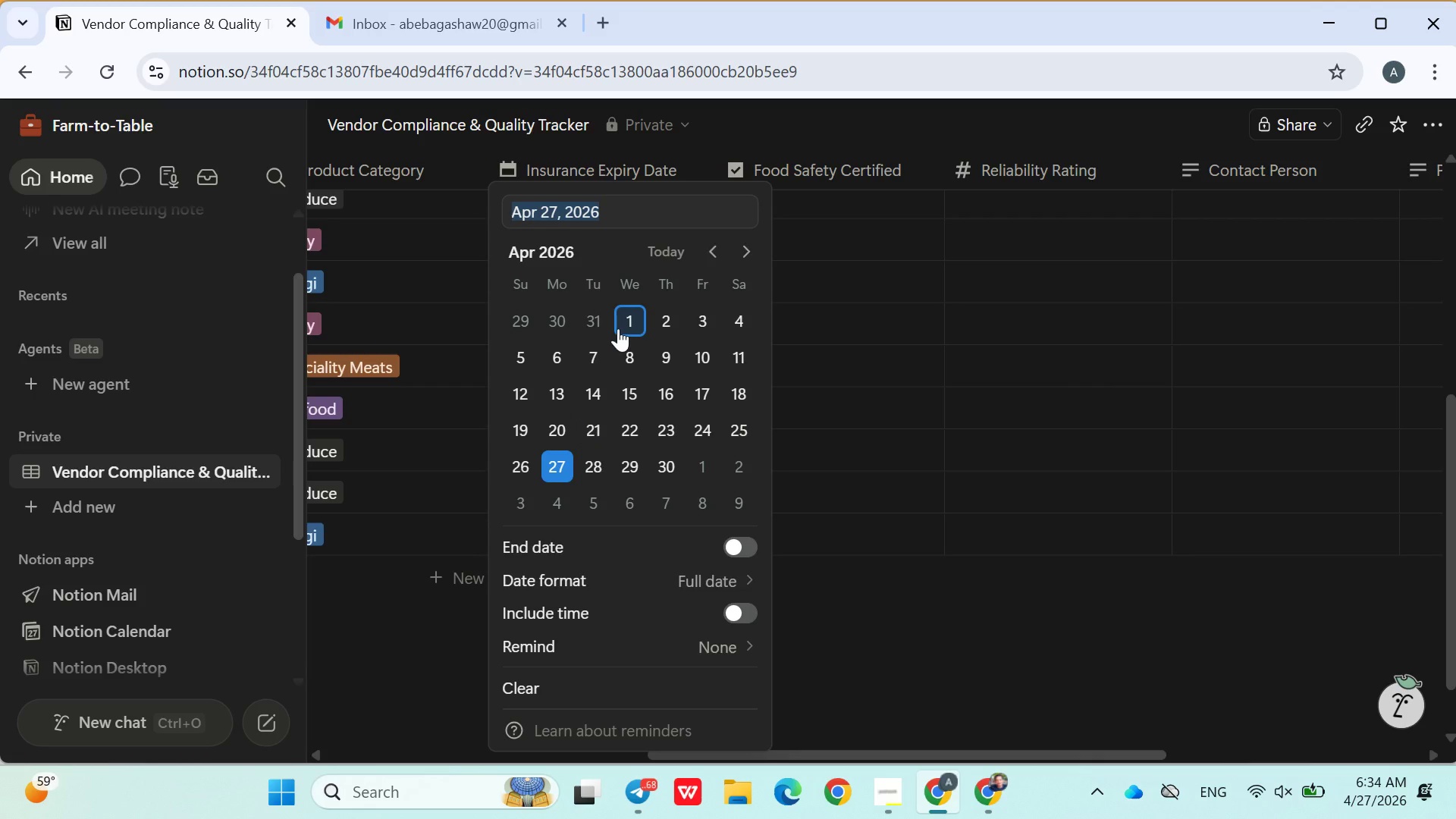 
left_click([618, 325])
 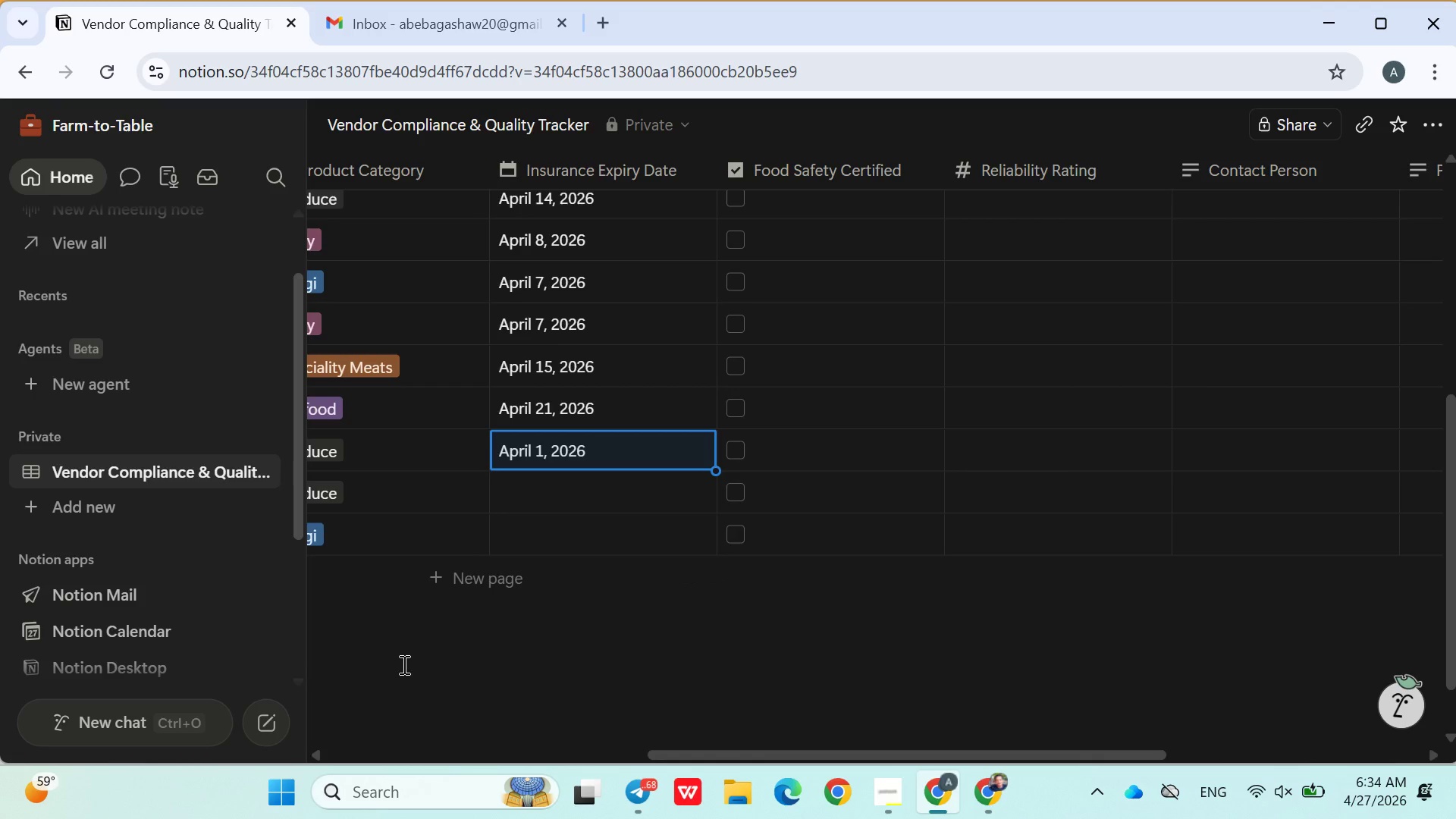 
left_click([401, 669])
 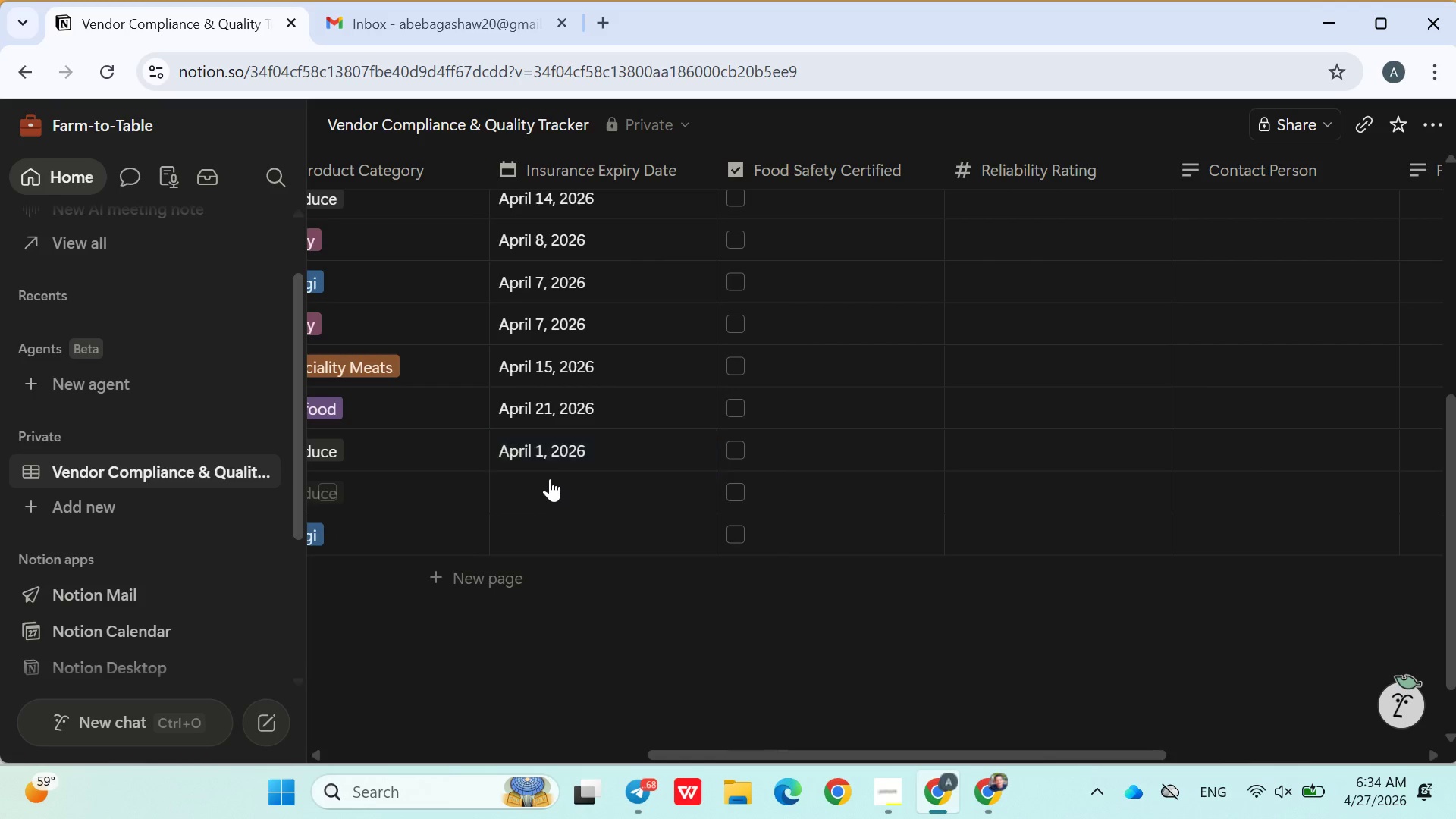 
left_click([550, 479])
 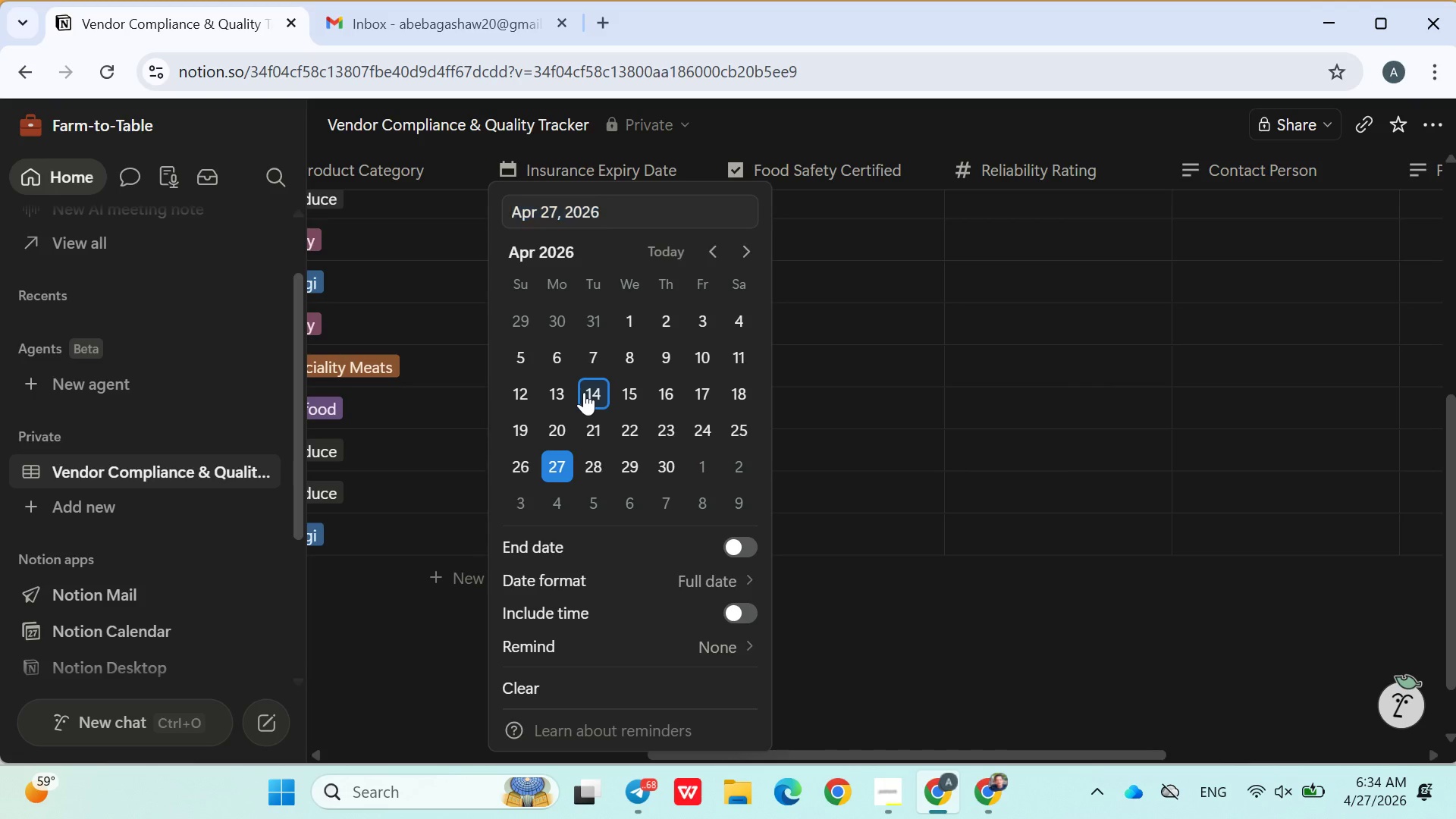 
left_click([584, 392])
 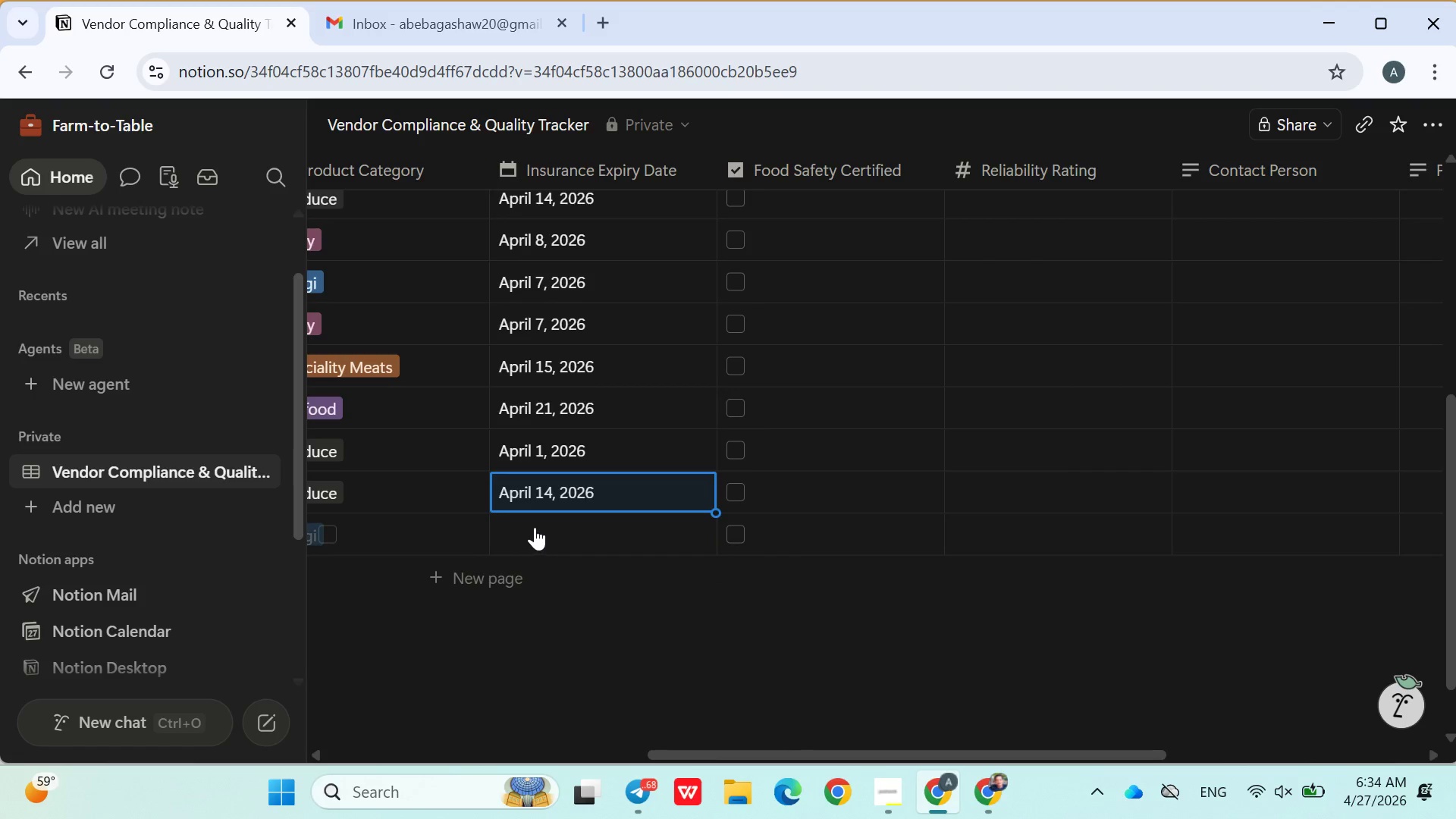 
left_click([535, 527])
 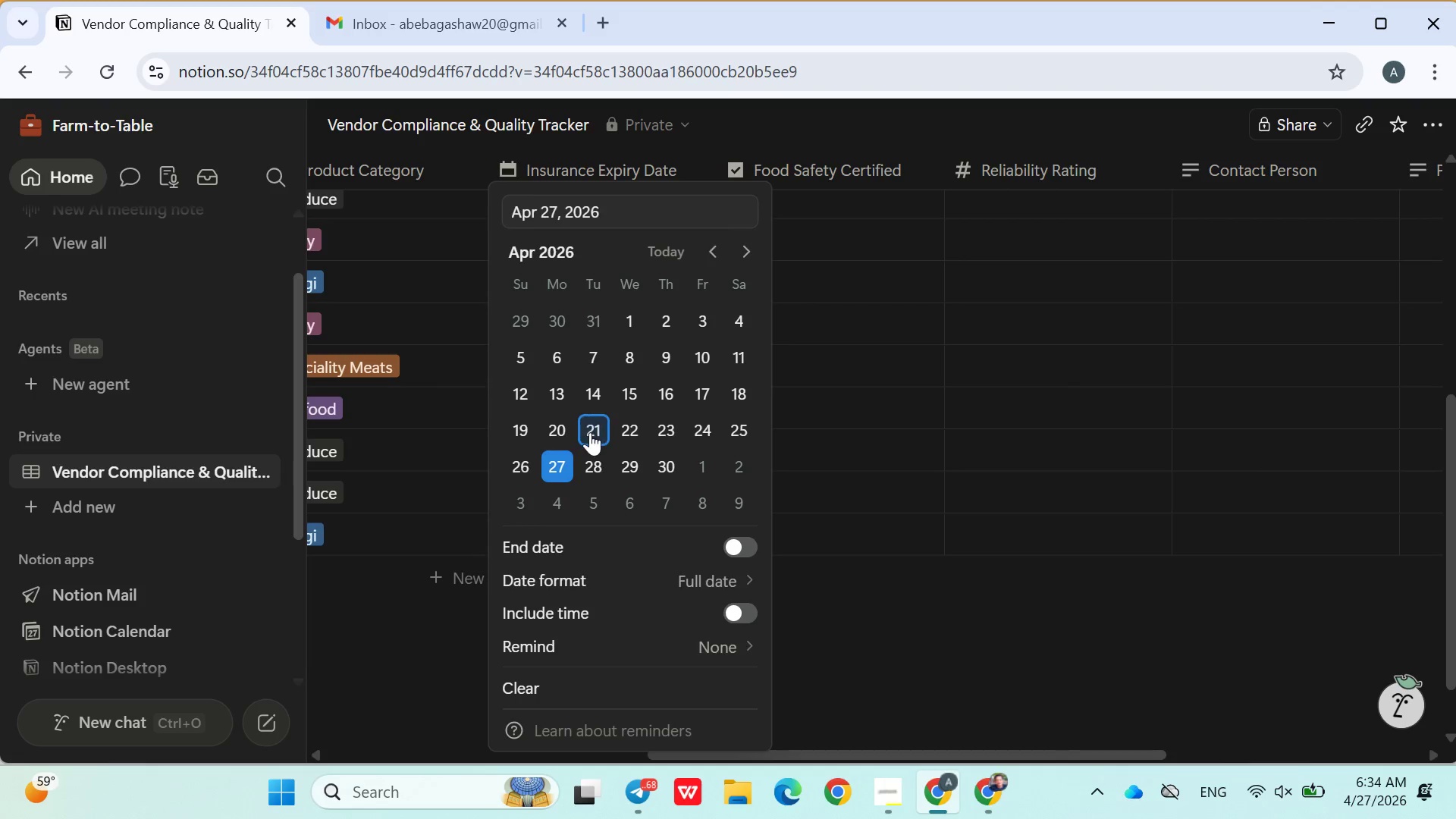 
double_click([590, 434])
 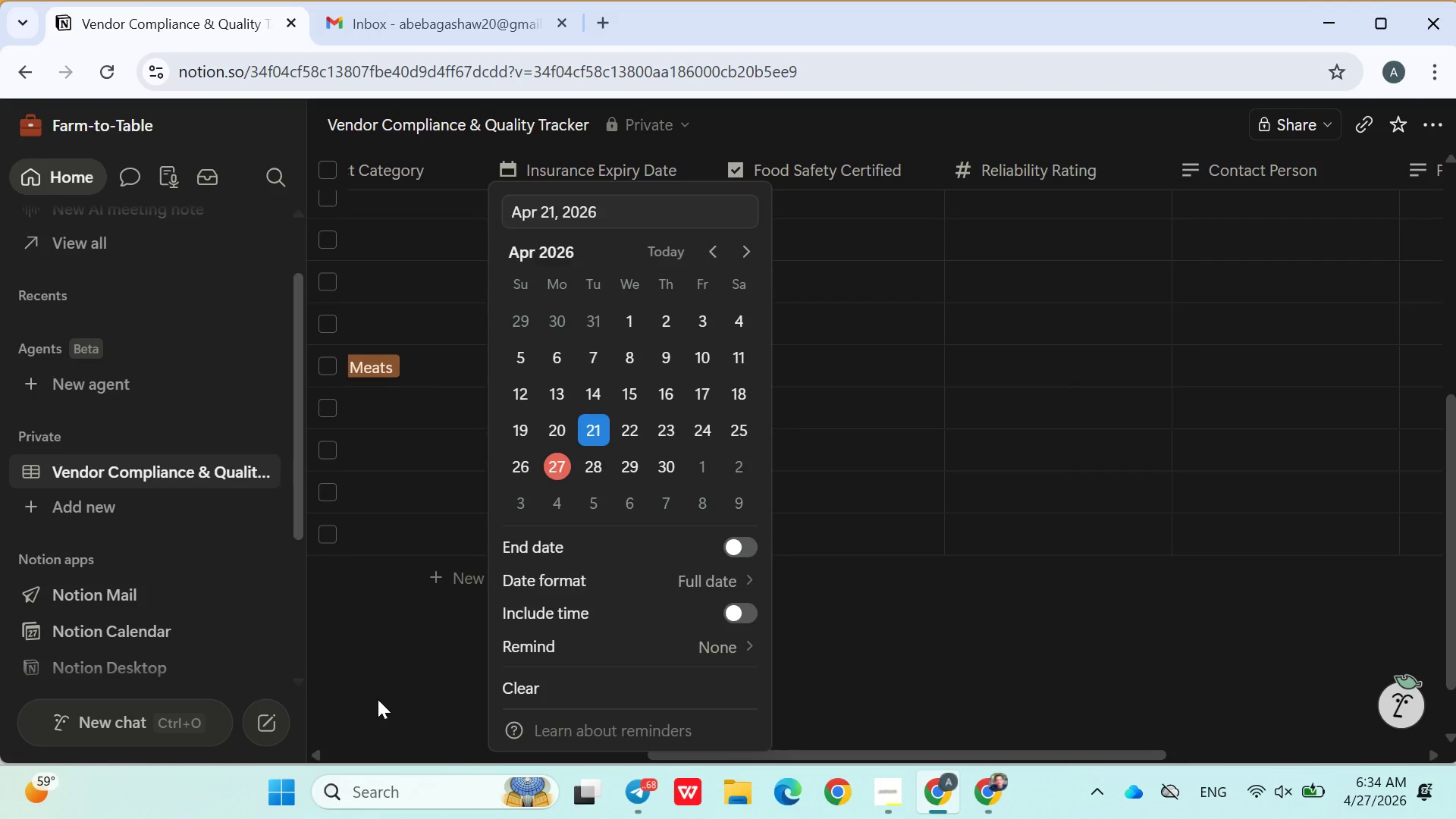 
left_click([378, 699])
 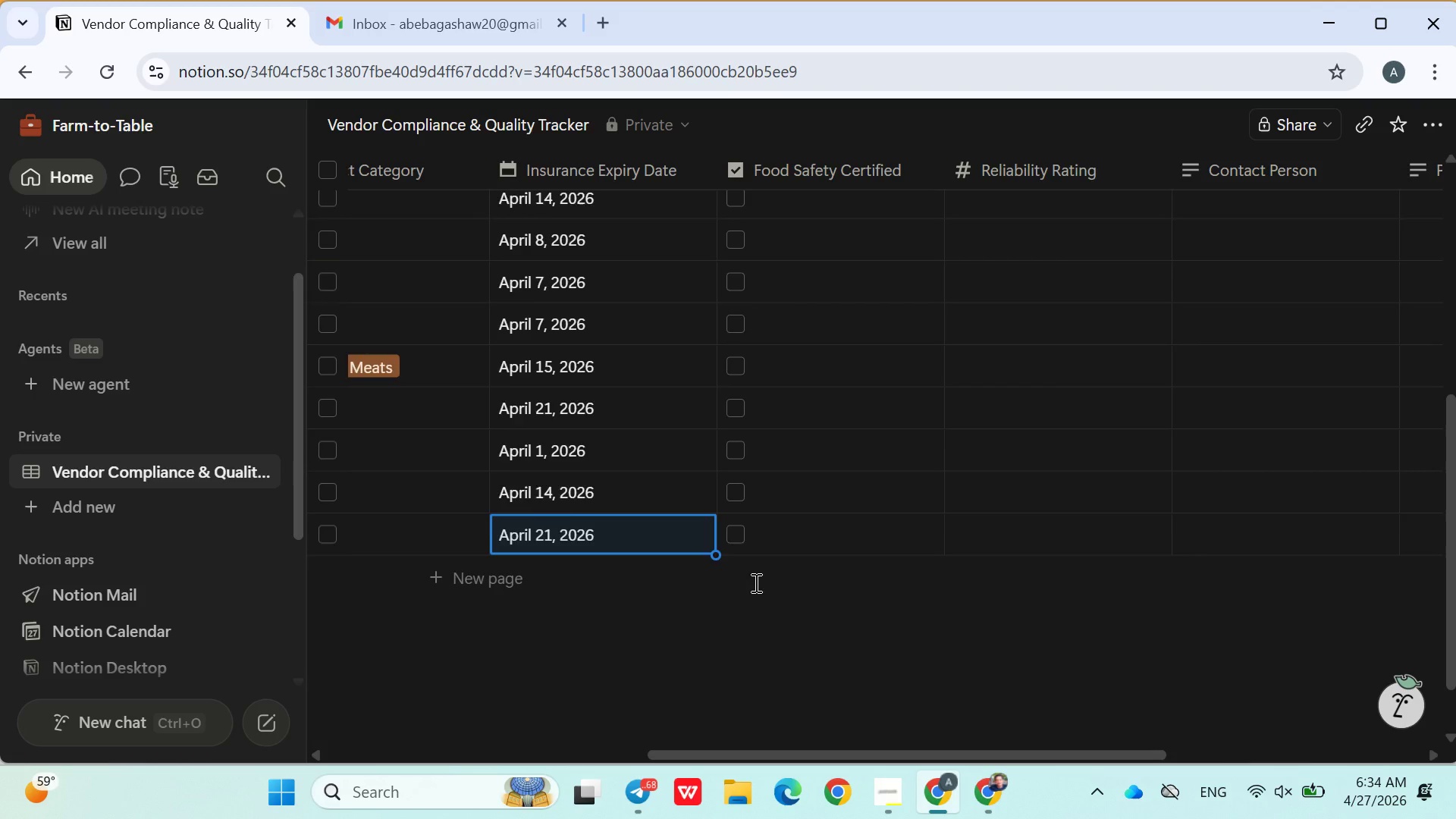 
scroll: coordinate [761, 581], scroll_direction: up, amount: 4.0
 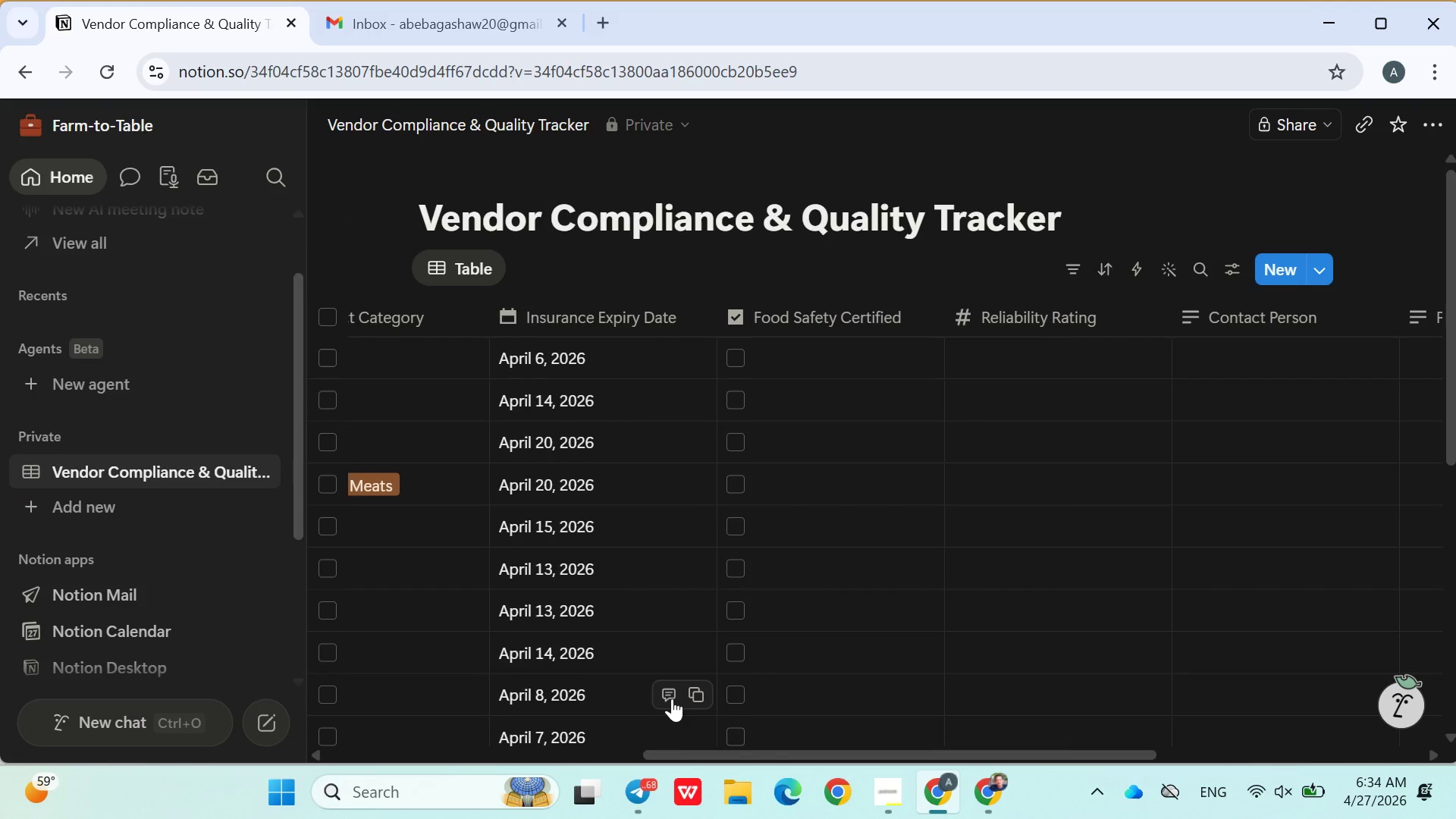 
mouse_move([713, 692])
 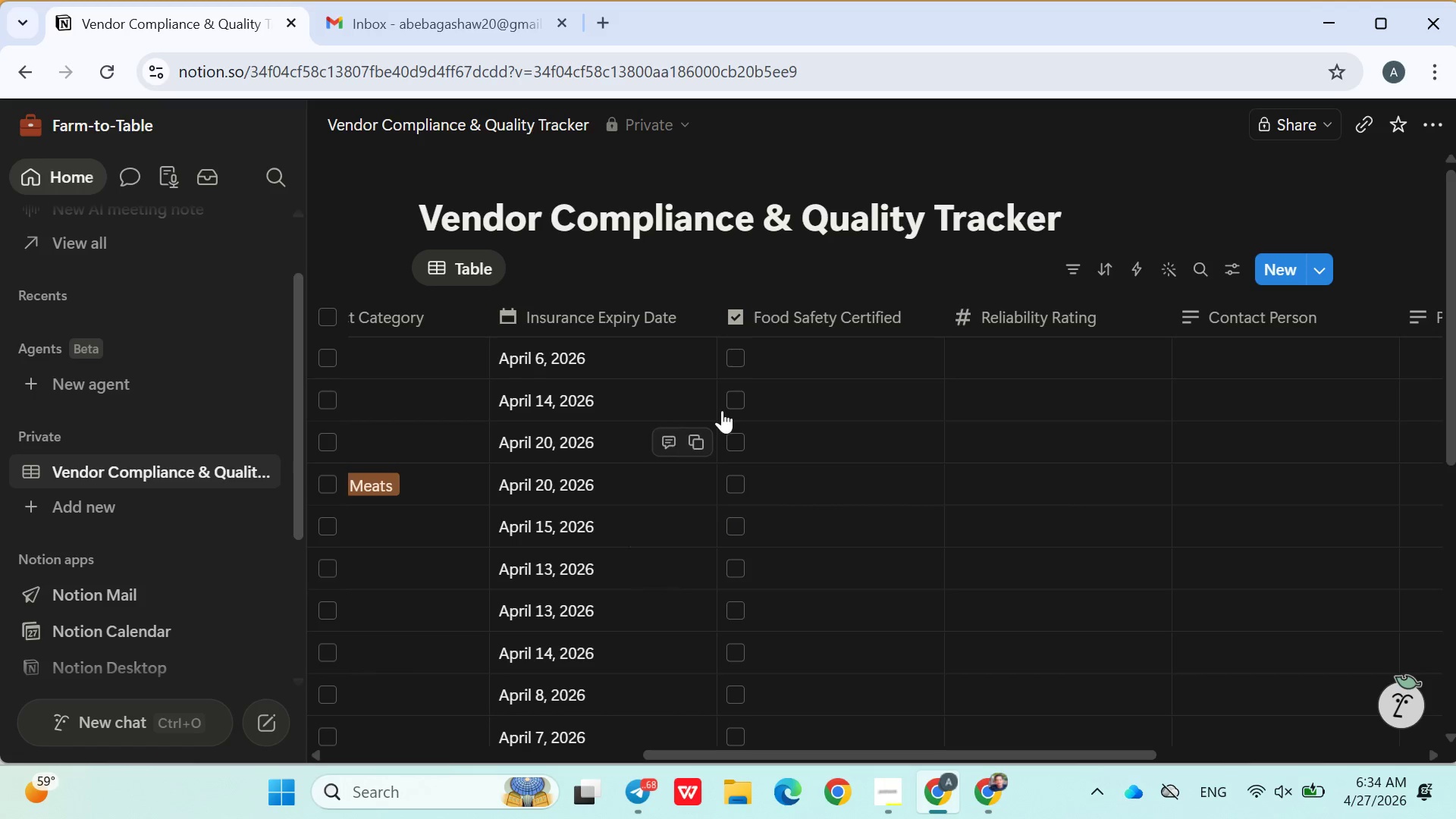 
left_click([802, 278])
 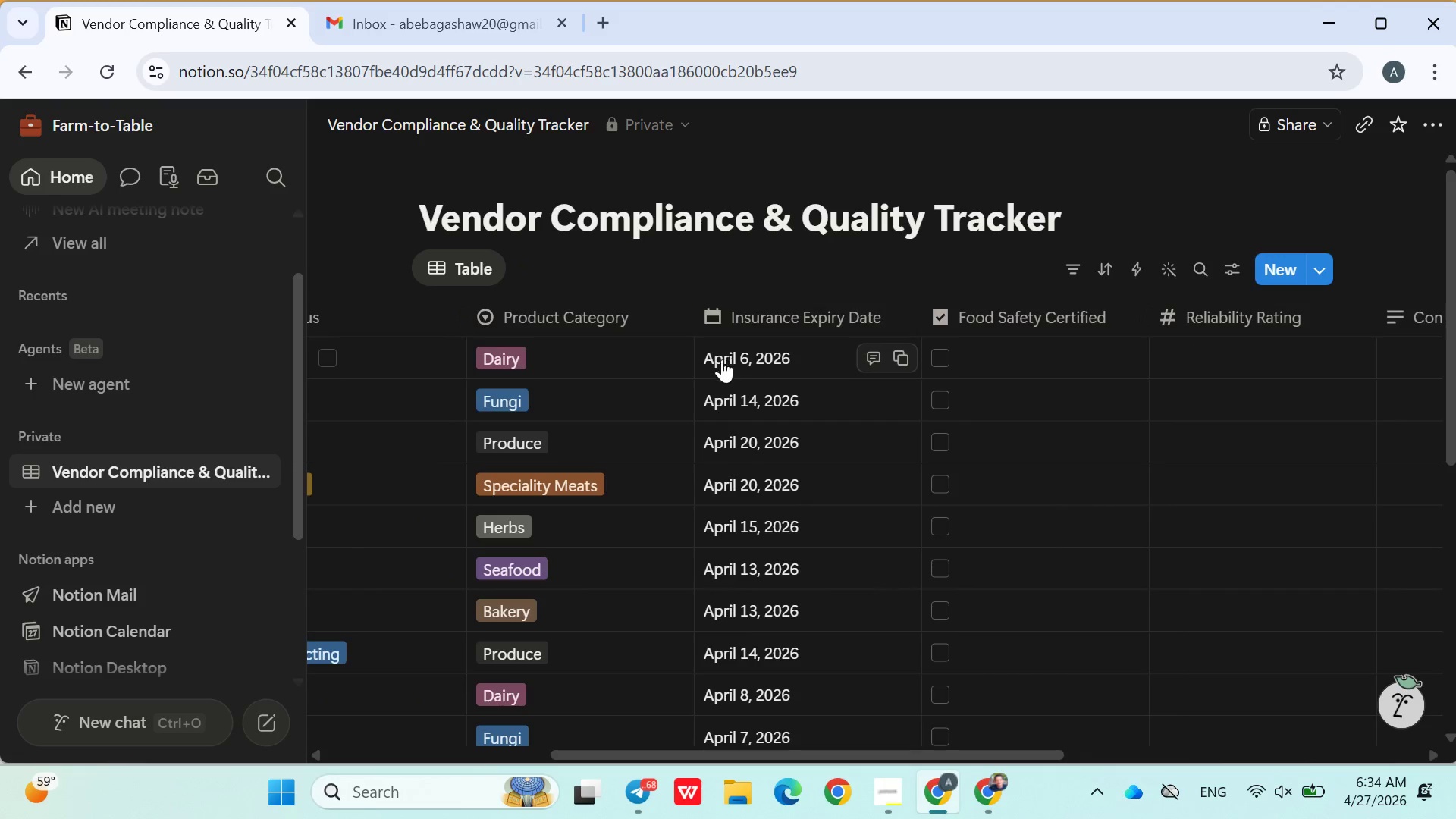 
mouse_move([702, 383])
 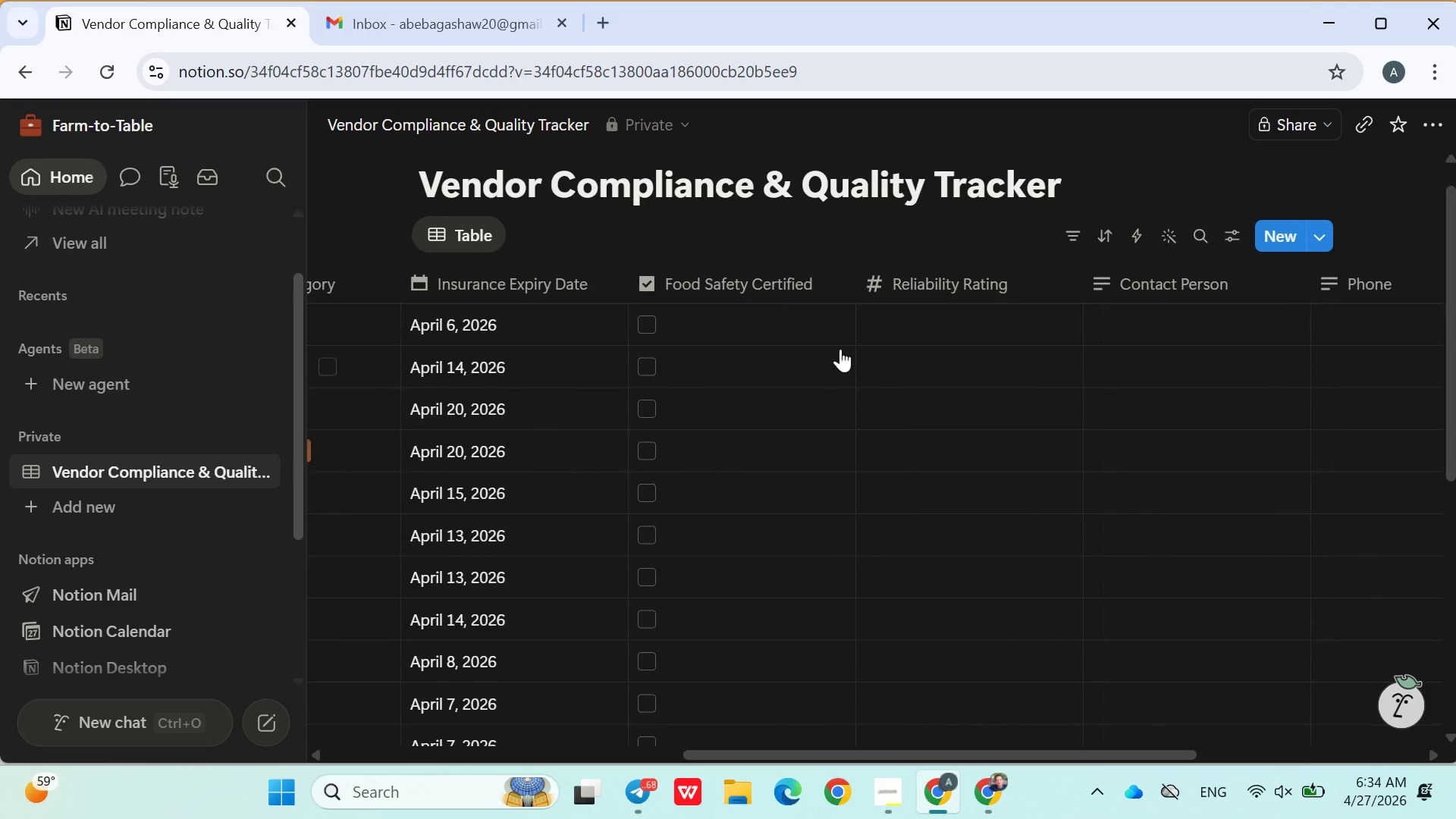 
left_click([959, 319])
 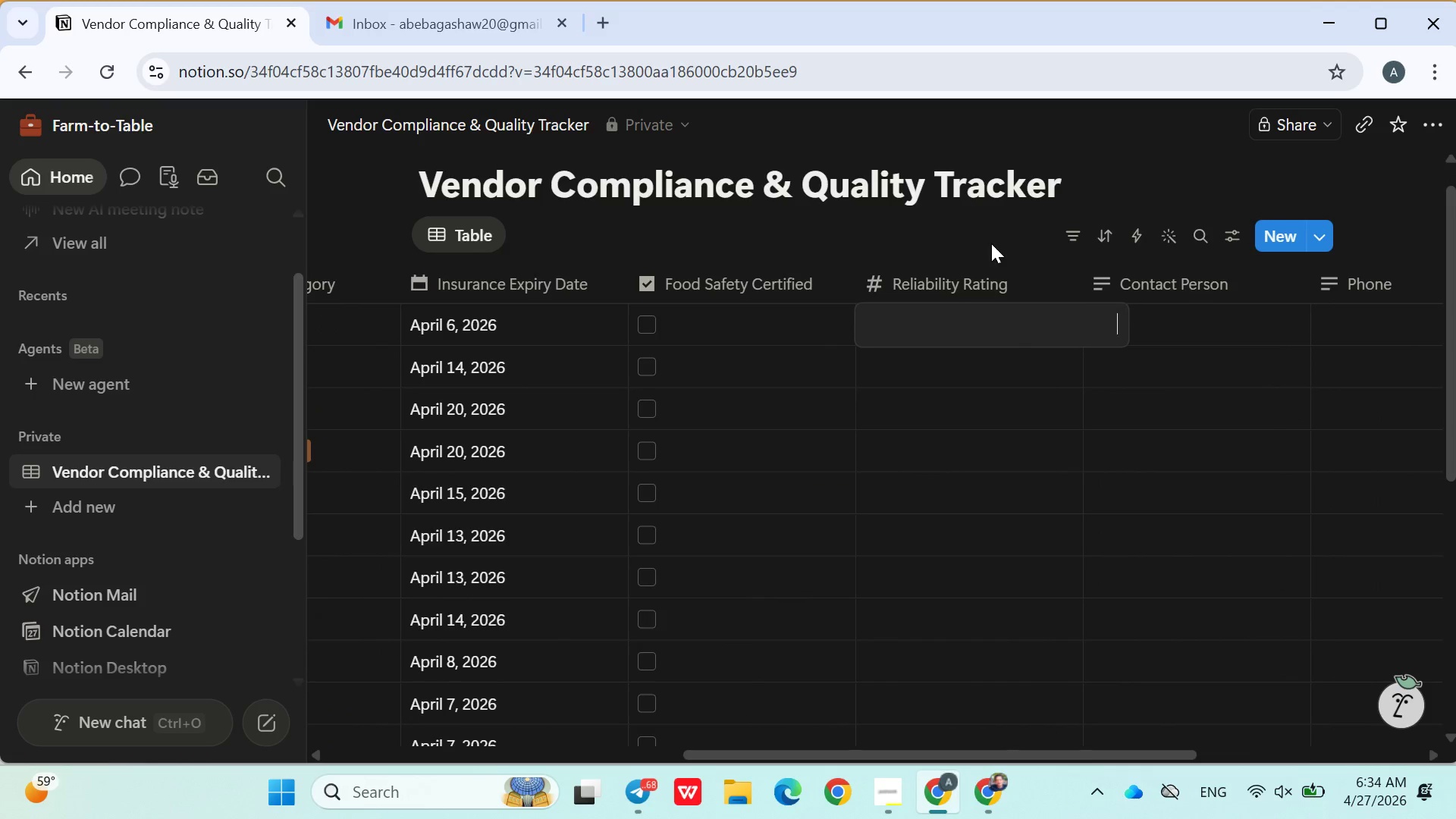 
left_click([991, 241])
 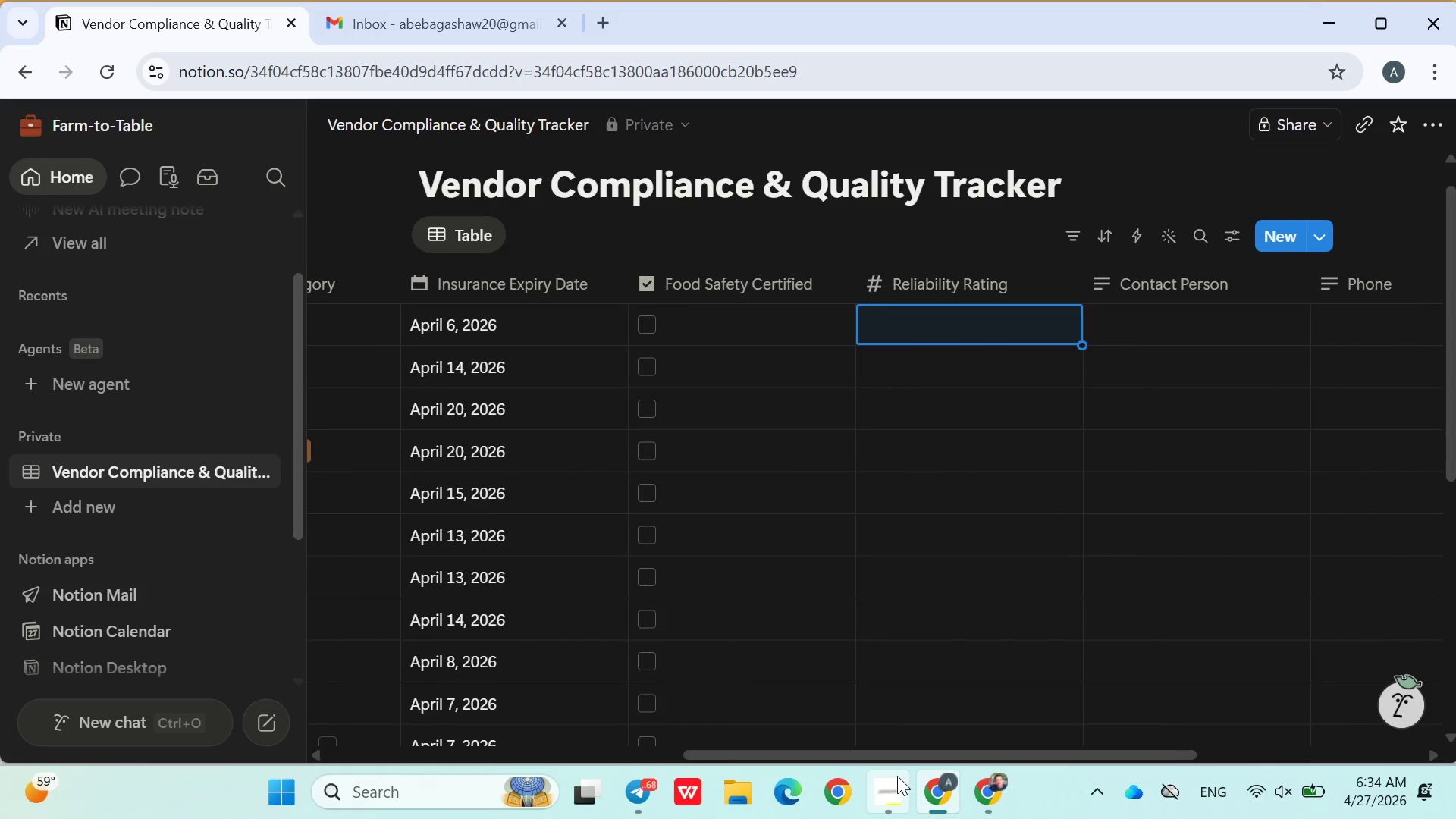 
left_click([897, 774])